 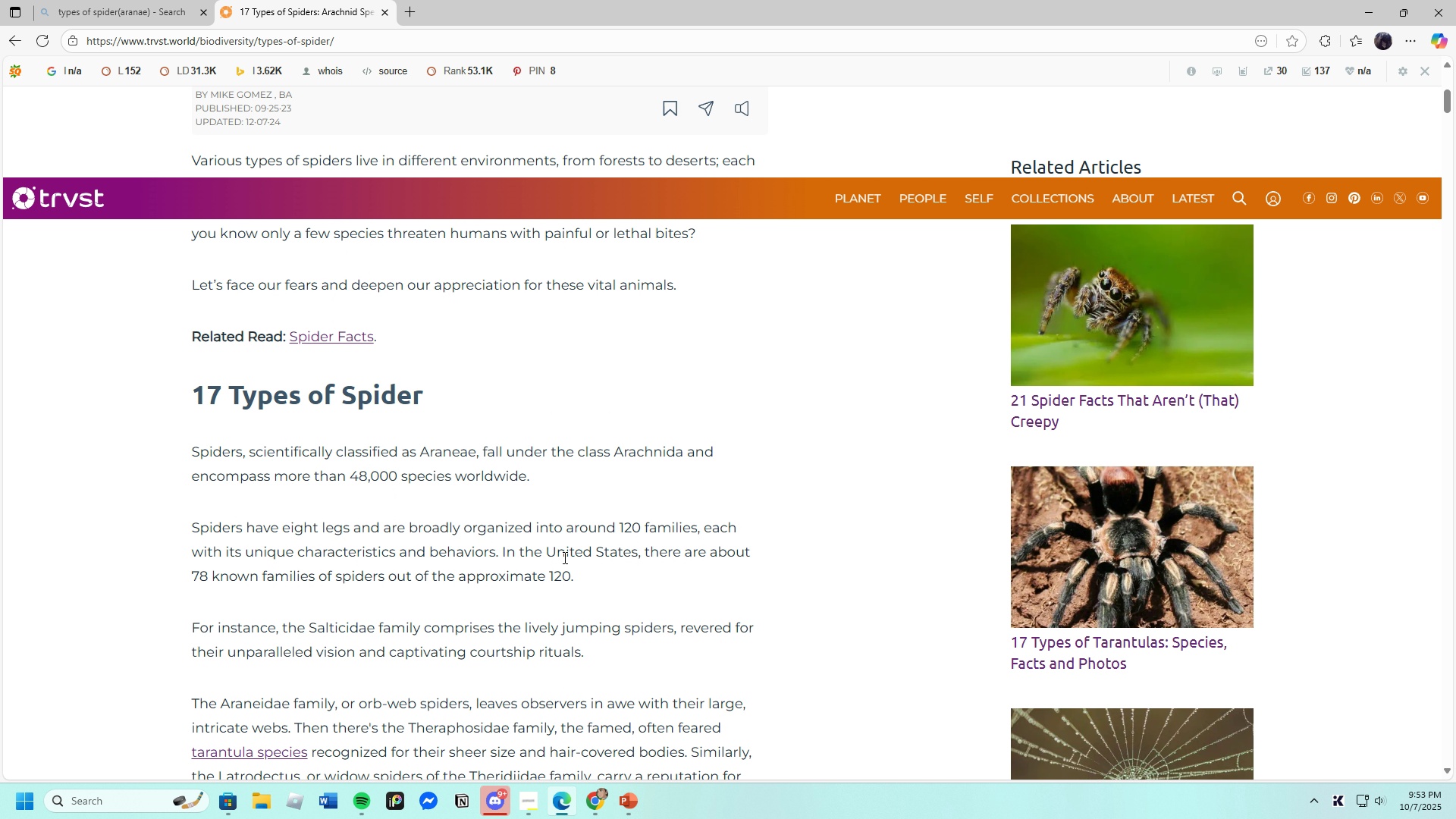 
scroll: coordinate [563, 557], scroll_direction: down, amount: 1.0
 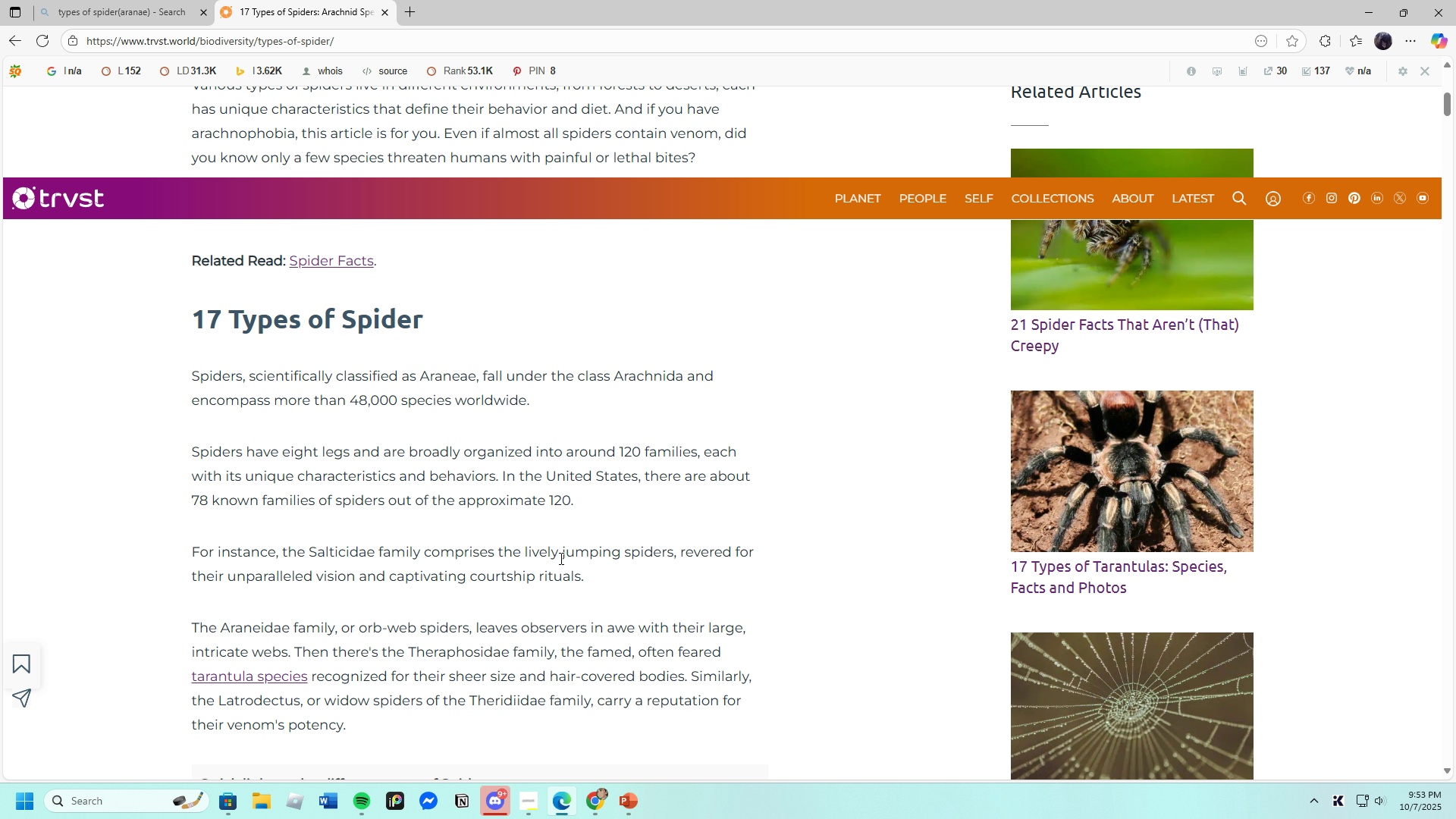 
wait(14.47)
 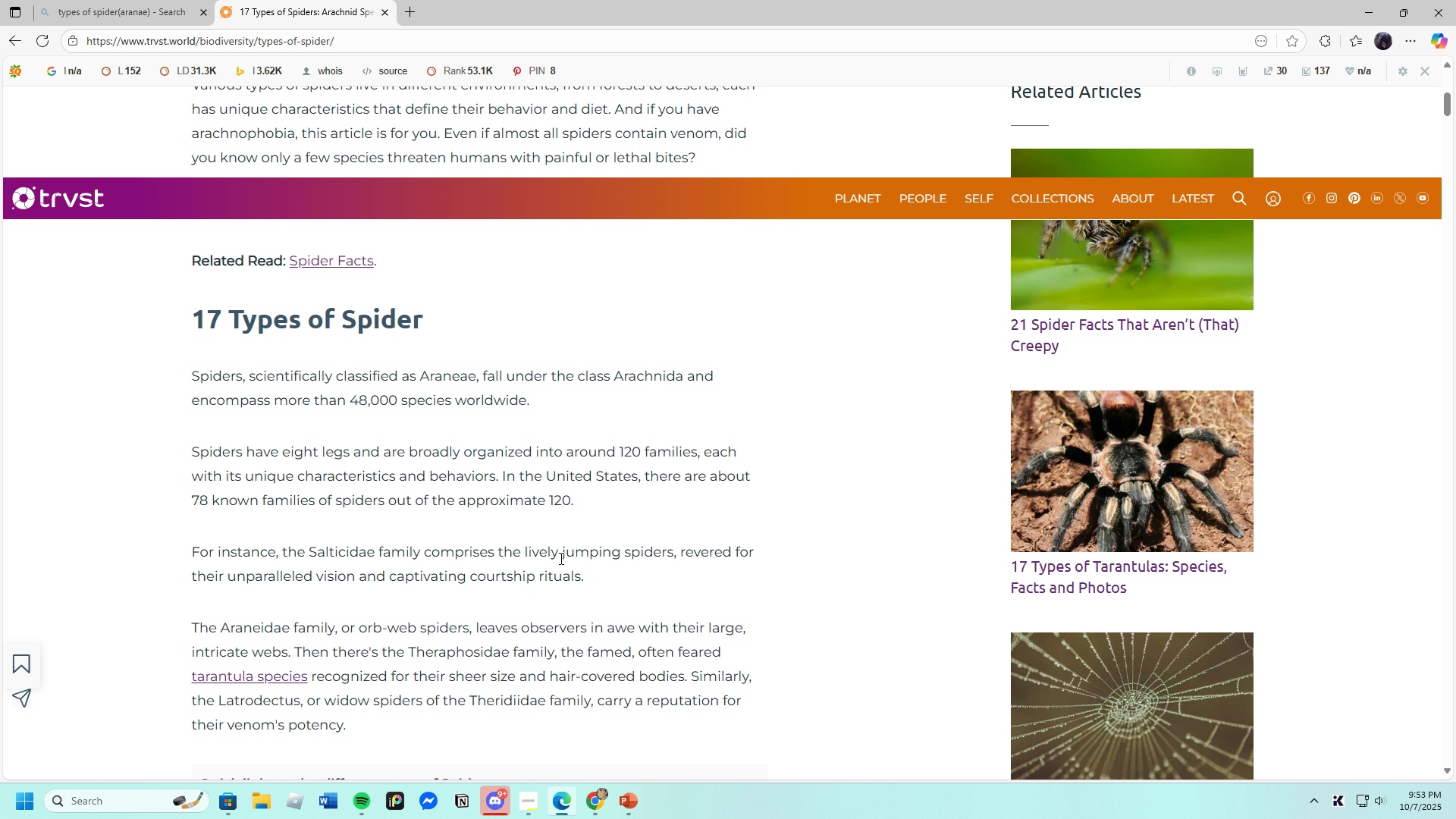 
scroll: coordinate [397, 622], scroll_direction: down, amount: 3.0
 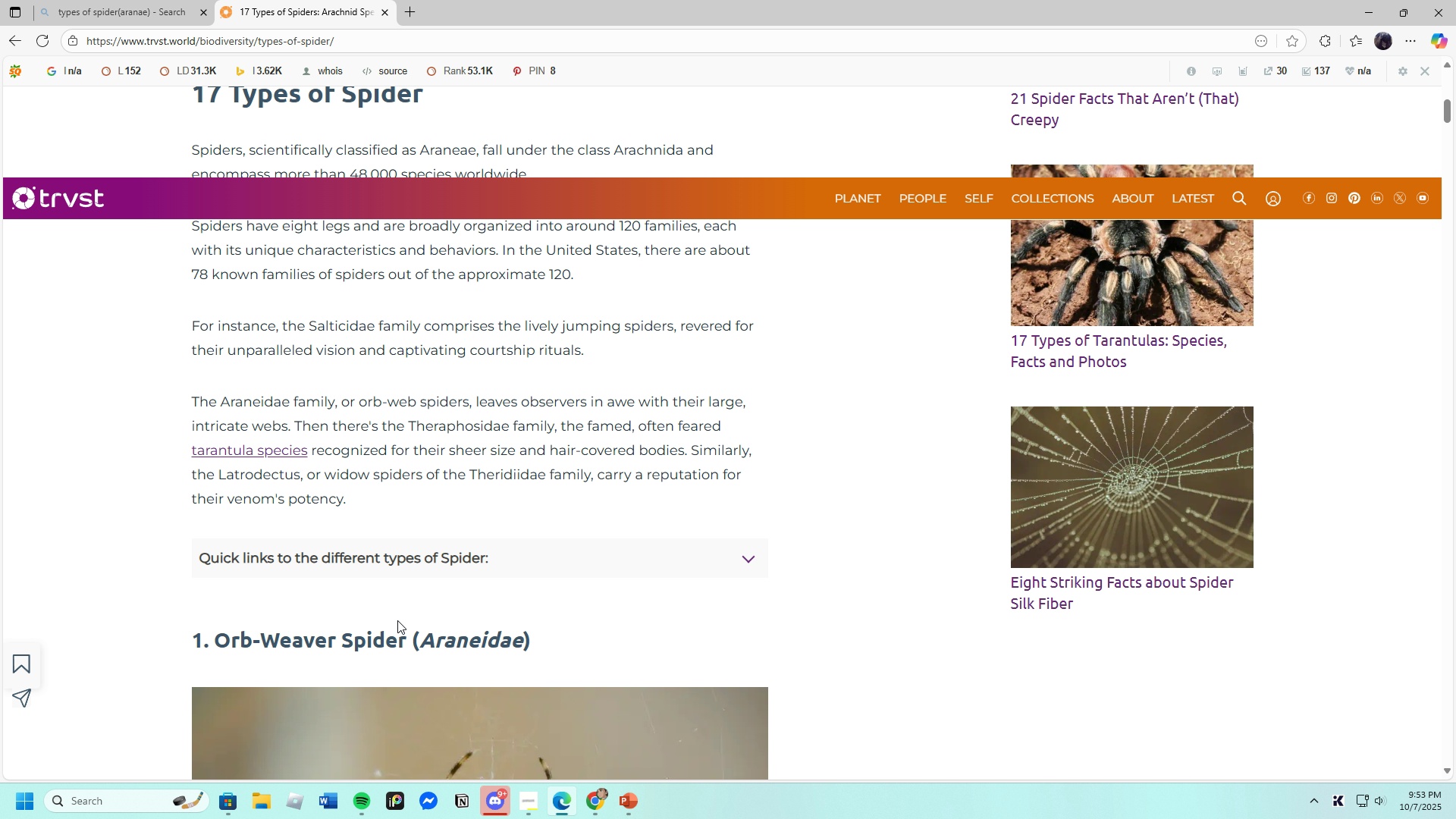 
scroll: coordinate [397, 620], scroll_direction: up, amount: 7.0
 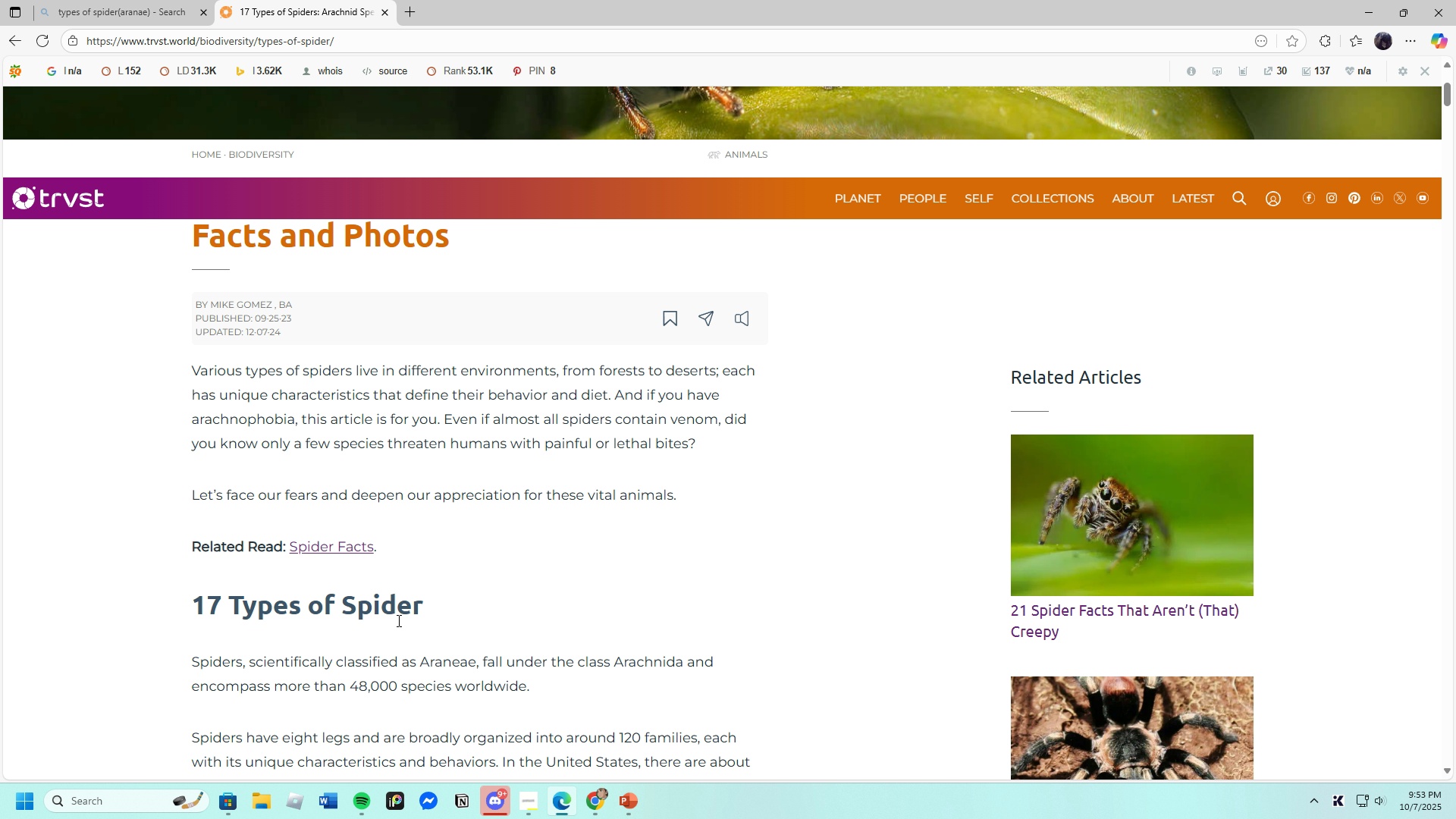 
scroll: coordinate [399, 617], scroll_direction: down, amount: 3.0
 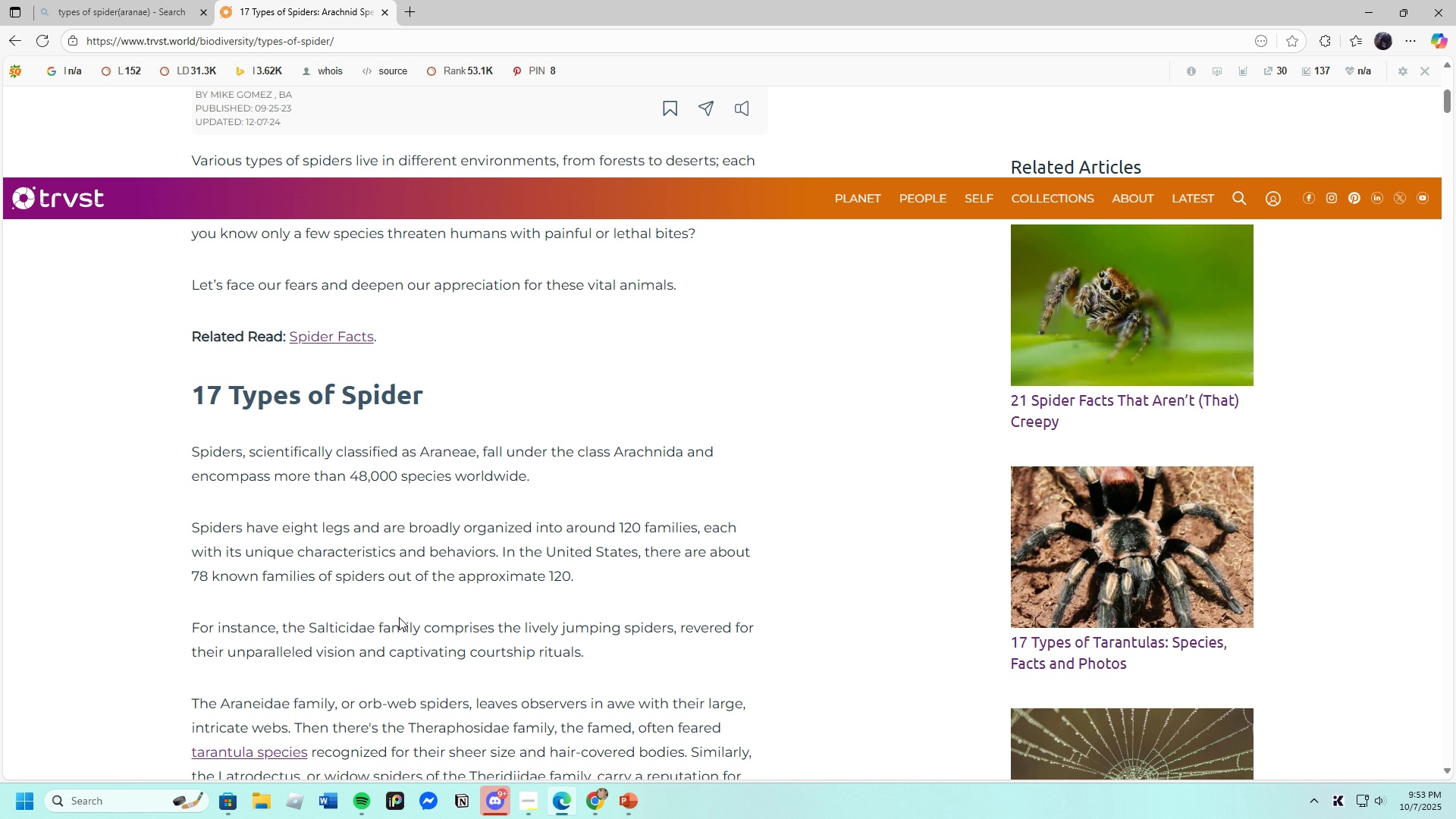 
scroll: coordinate [399, 617], scroll_direction: up, amount: 1.0
 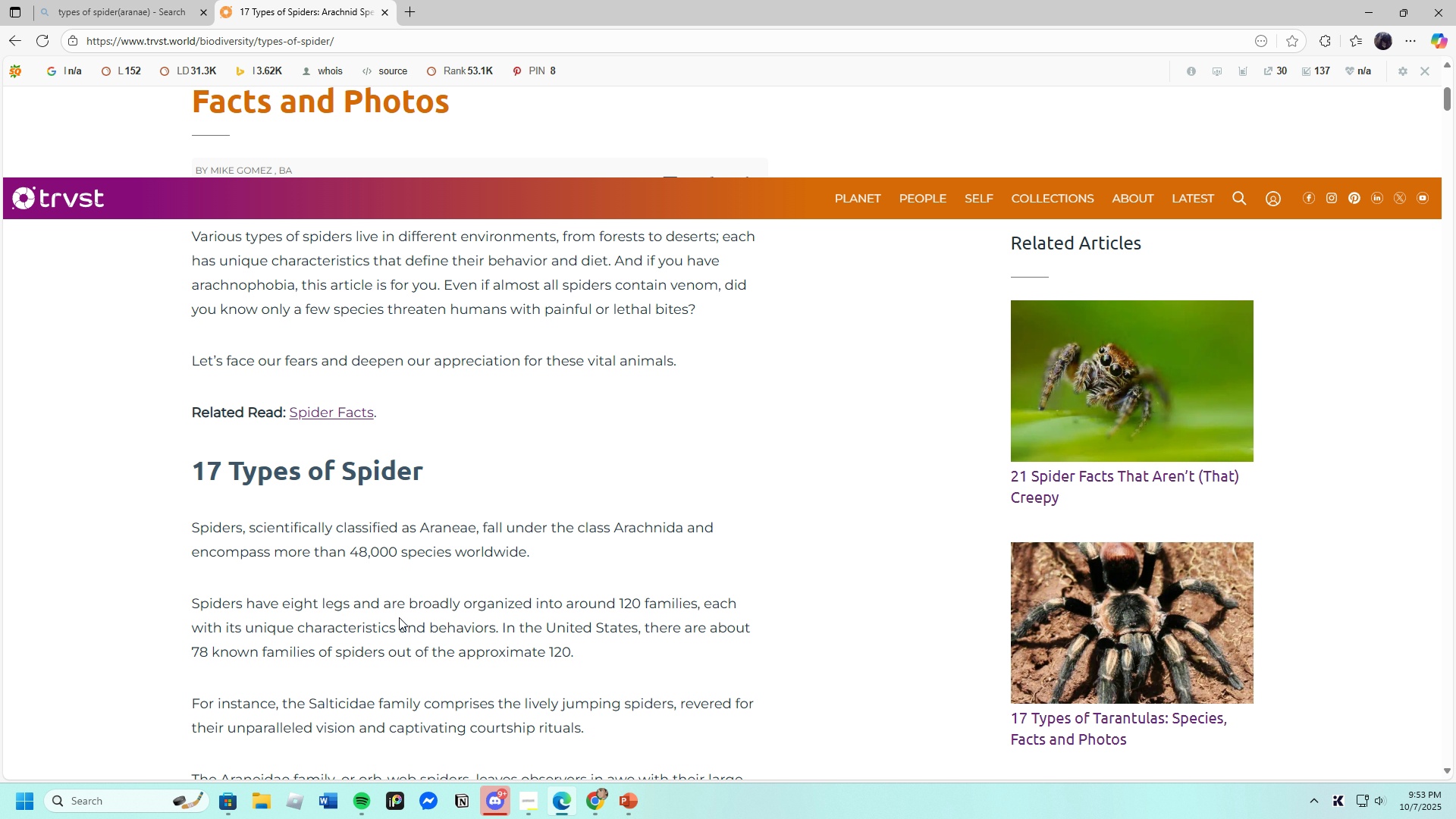 
scroll: coordinate [399, 617], scroll_direction: down, amount: 4.0
 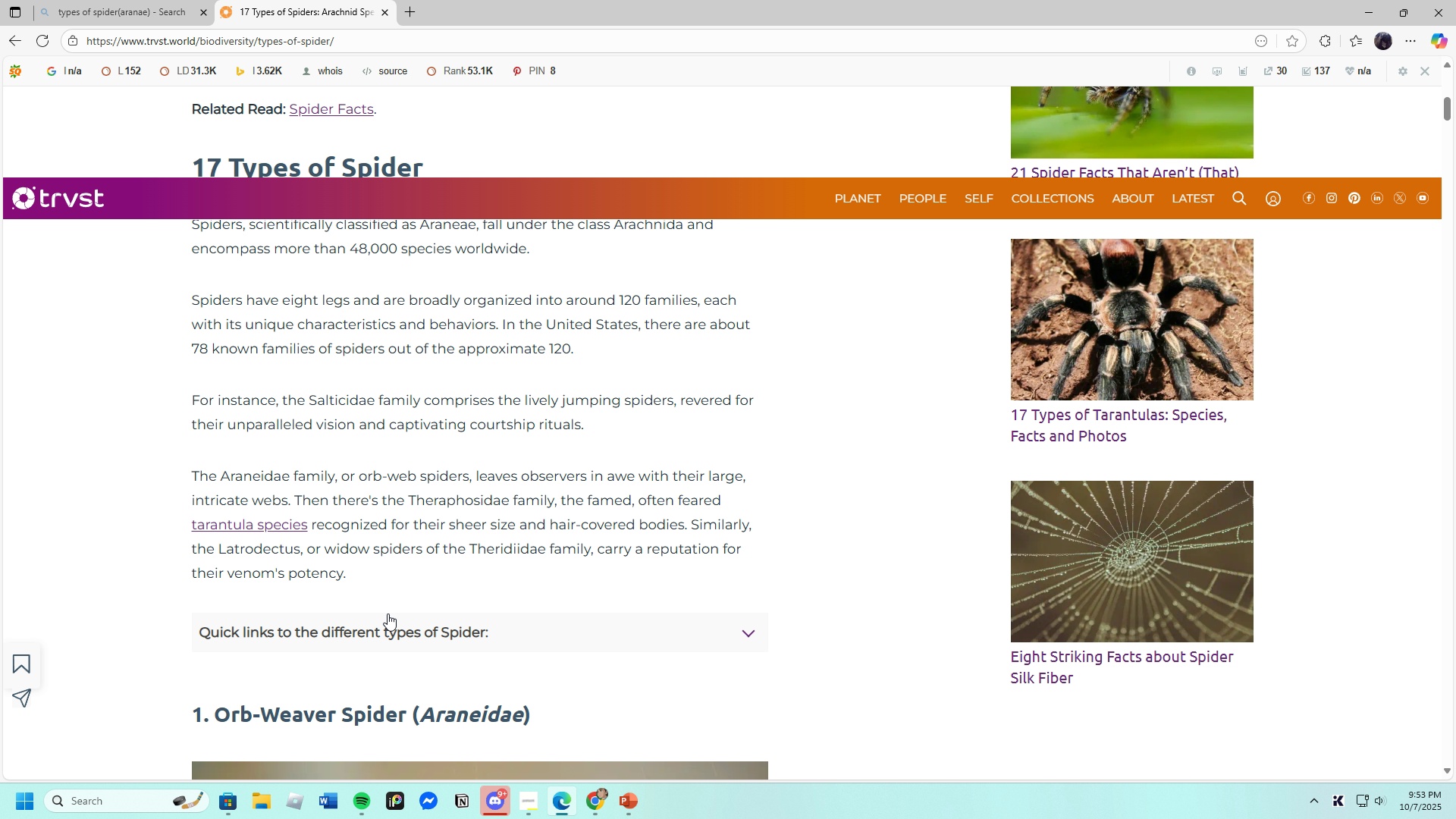 
scroll: coordinate [385, 613], scroll_direction: up, amount: 1.0